 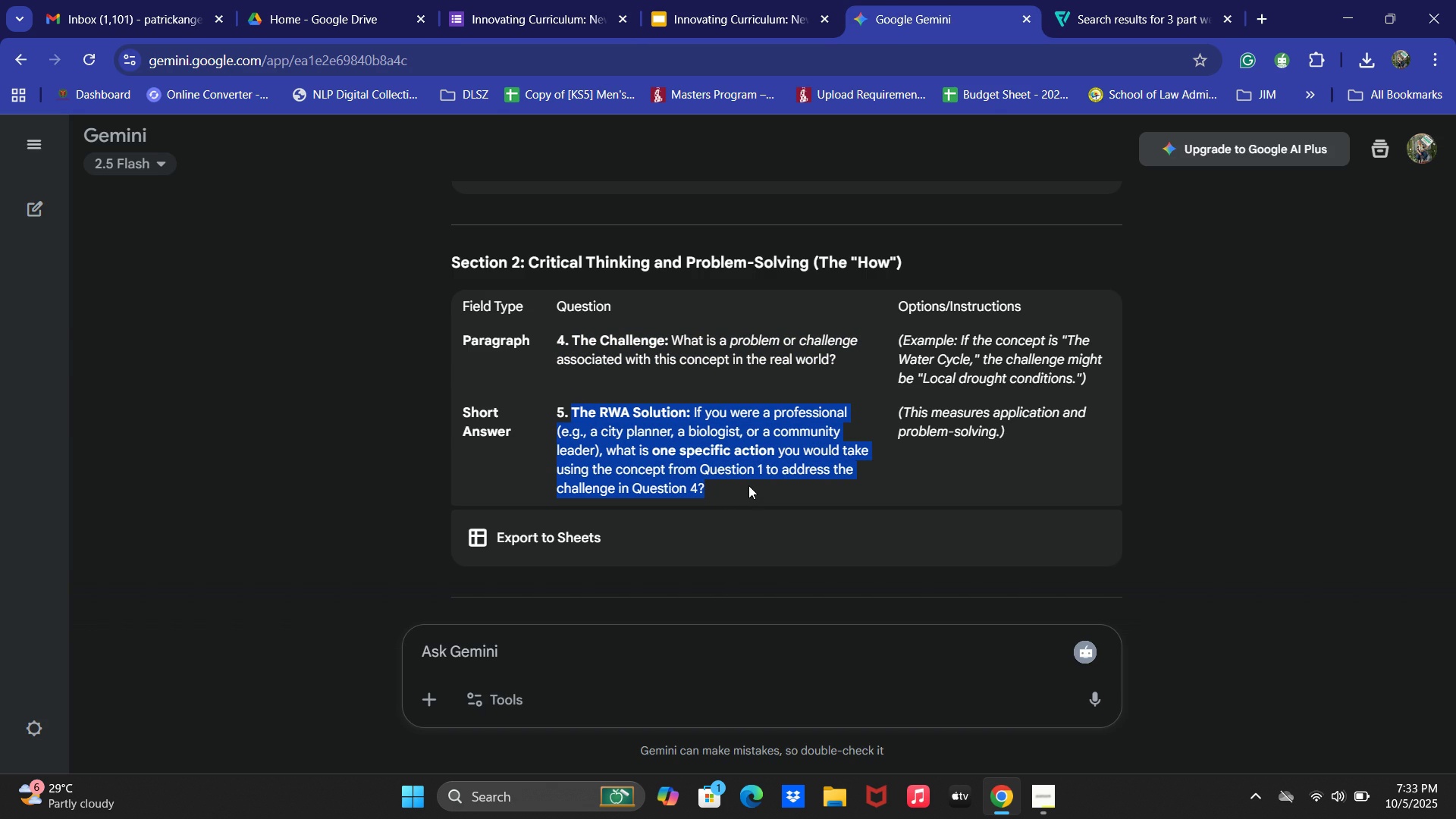 
key(Control+C)
 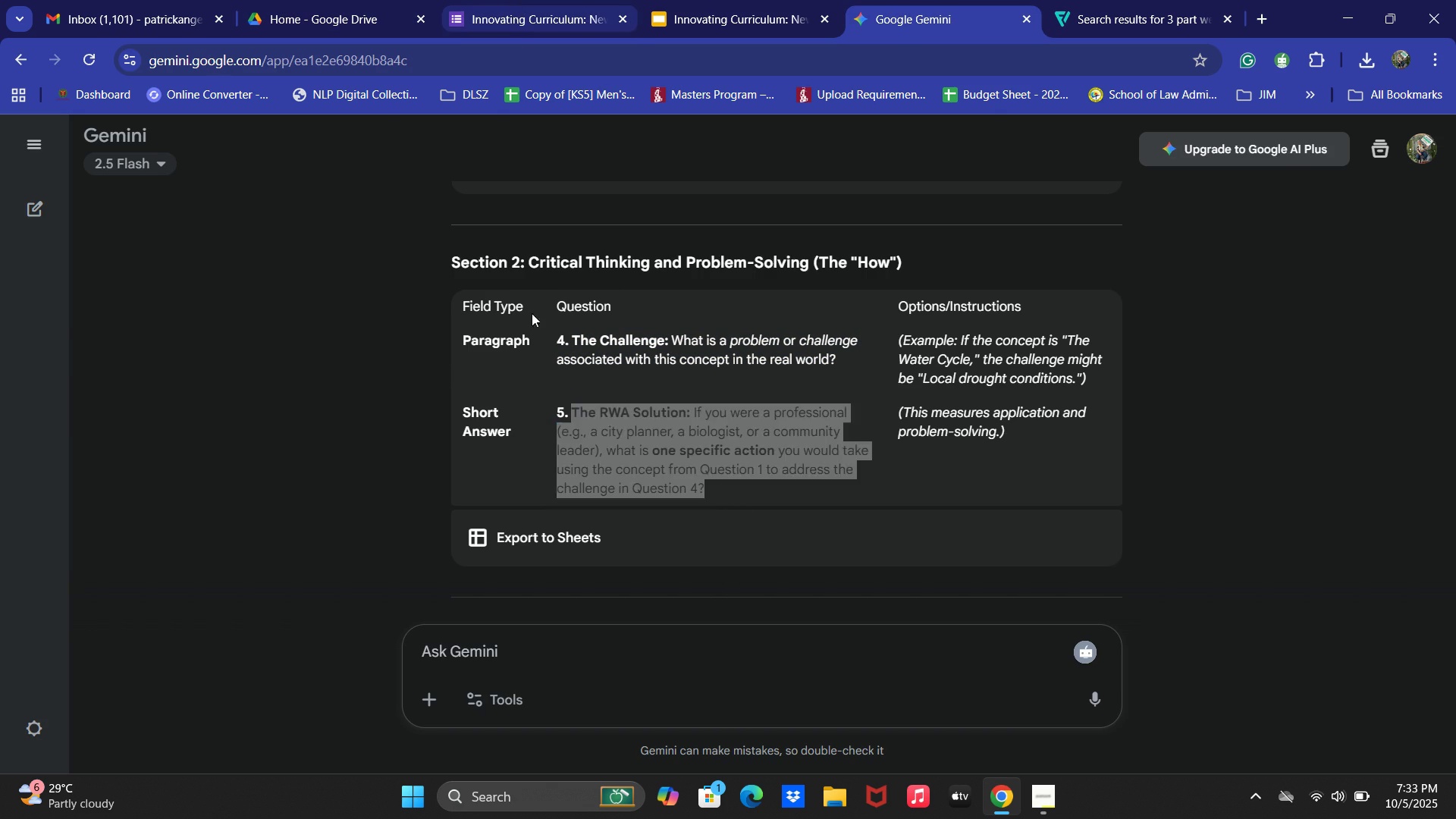 
key(Control+ControlLeft)
 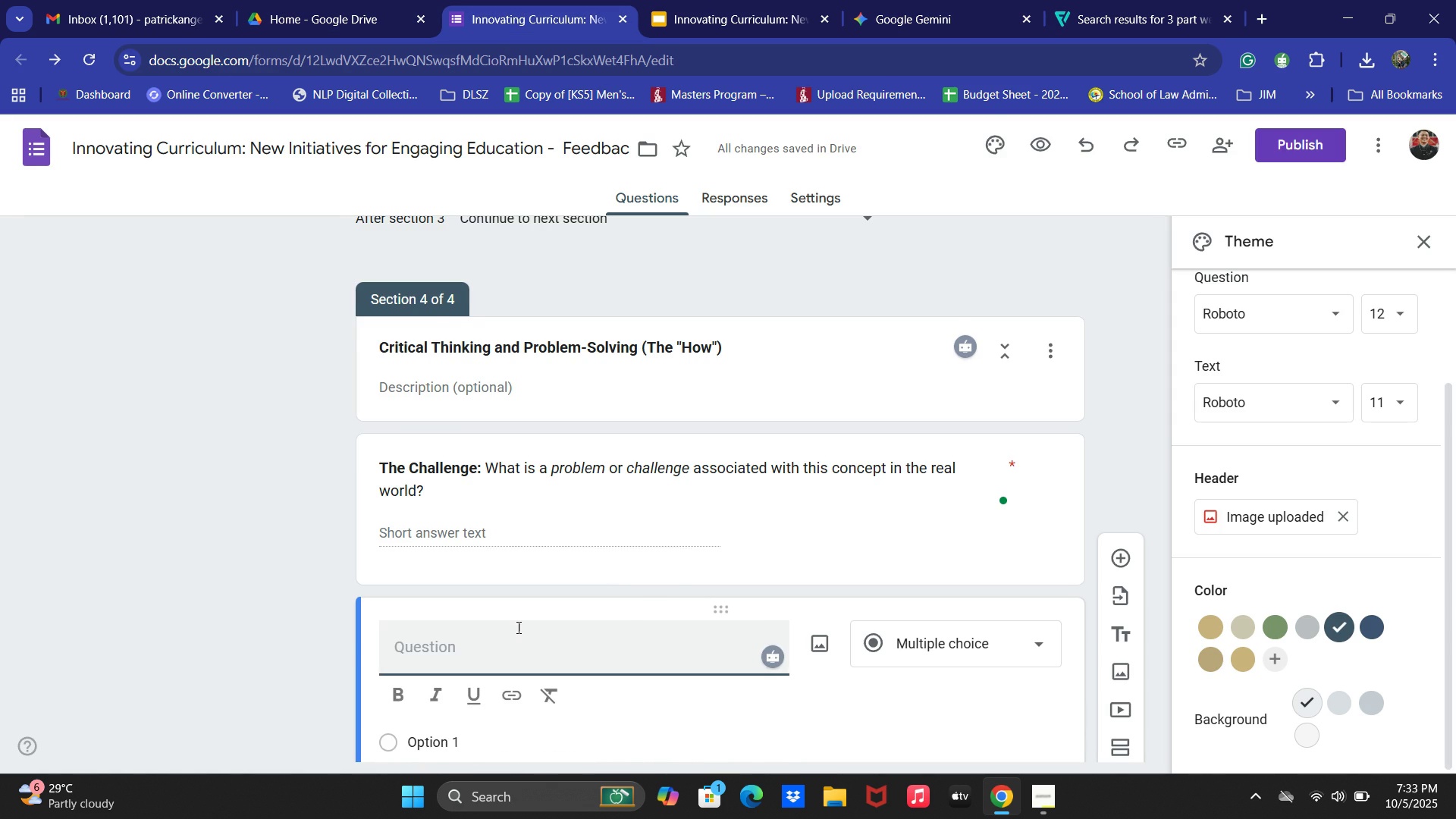 
key(Control+V)
 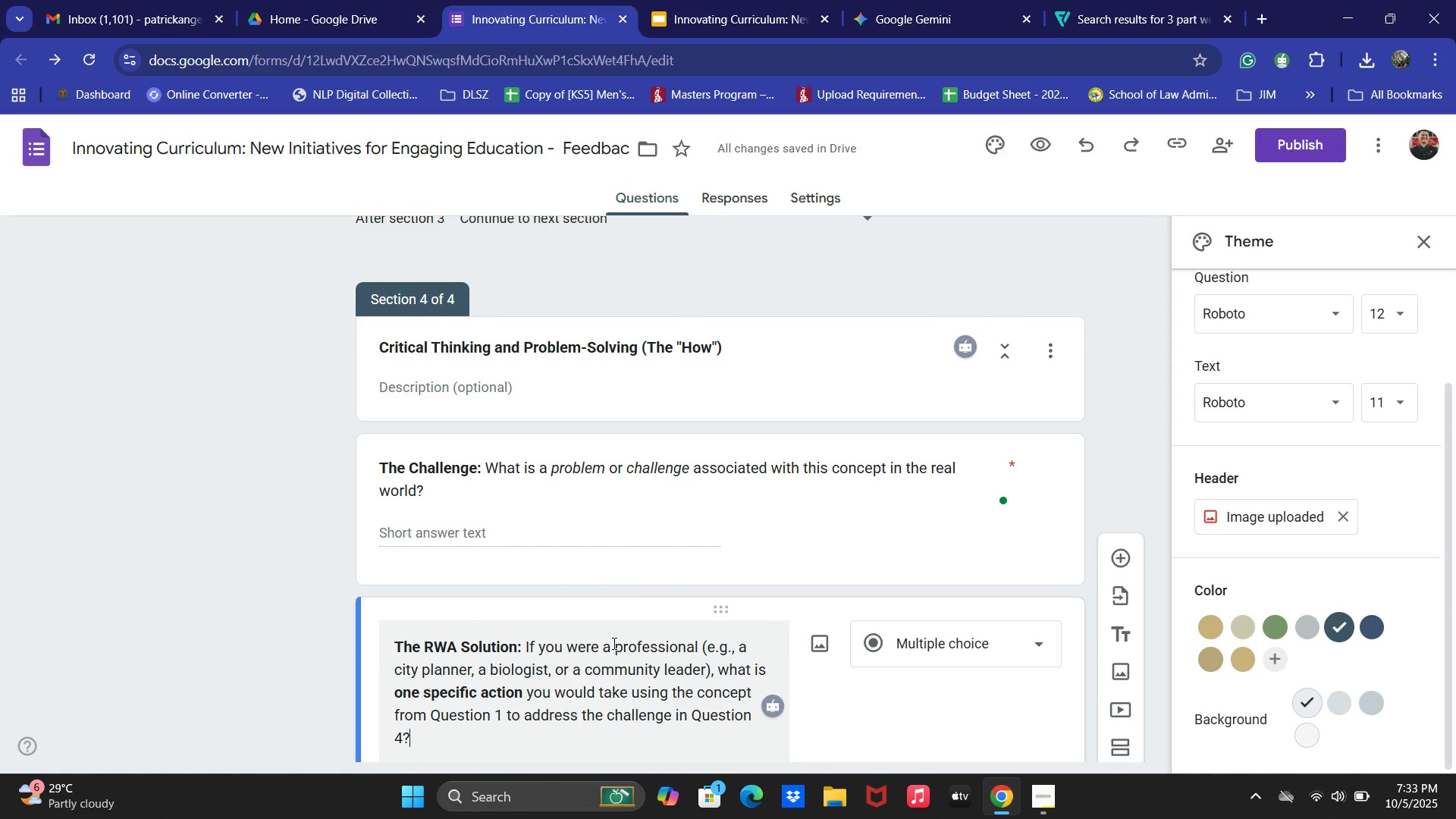 
scroll: coordinate [548, 715], scroll_direction: down, amount: 1.0
 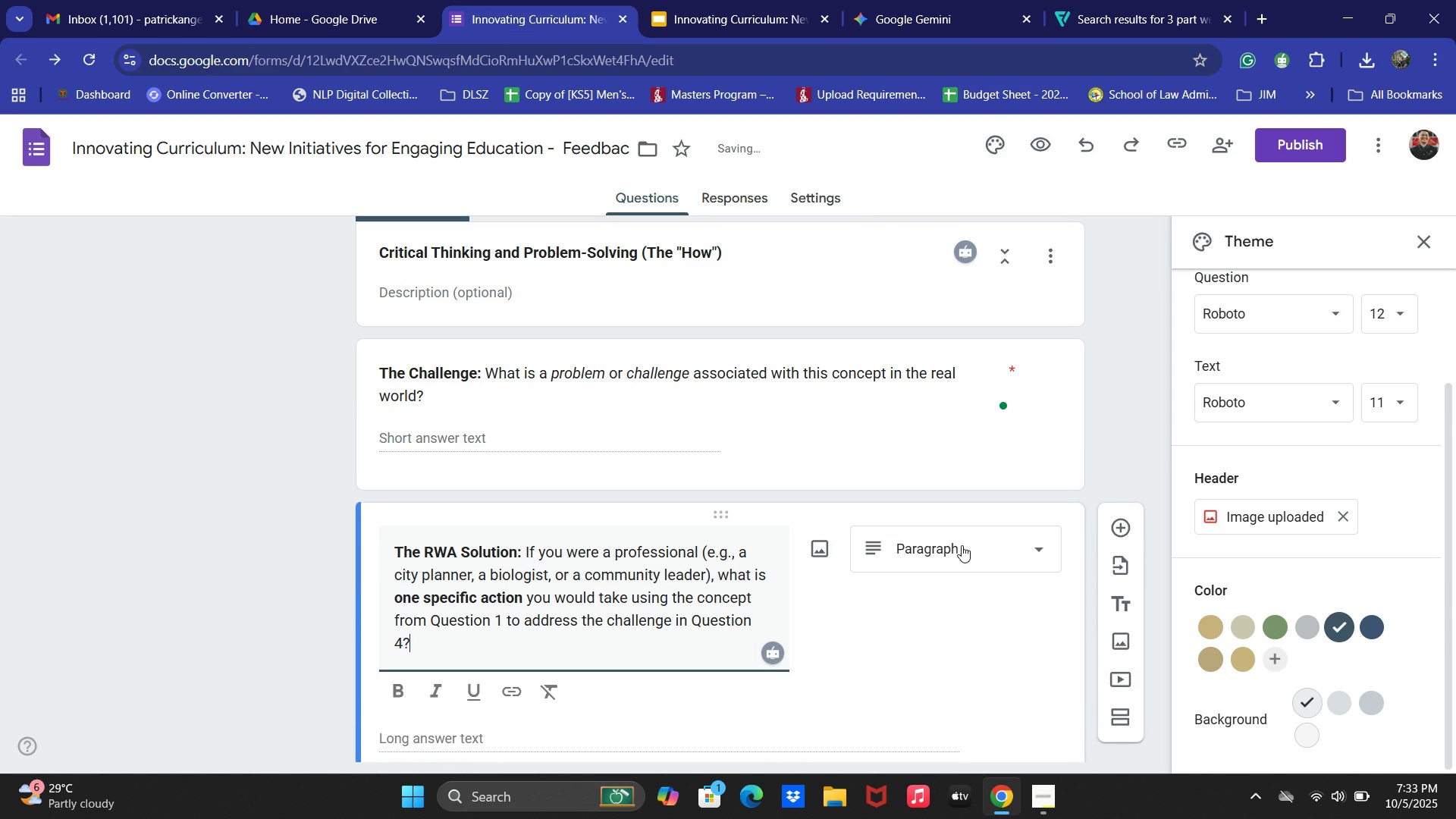 
left_click([957, 557])
 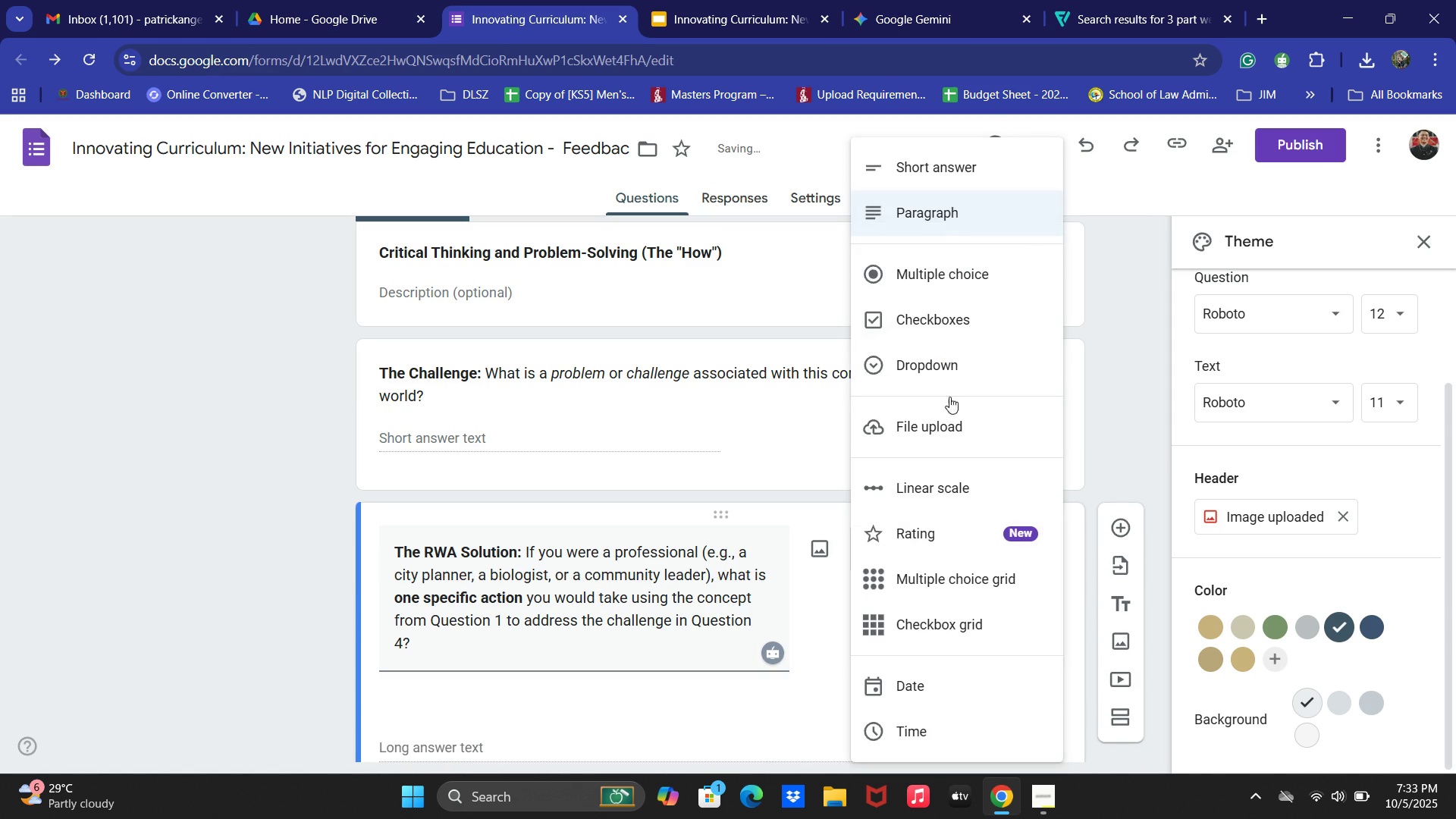 
left_click([940, 221])
 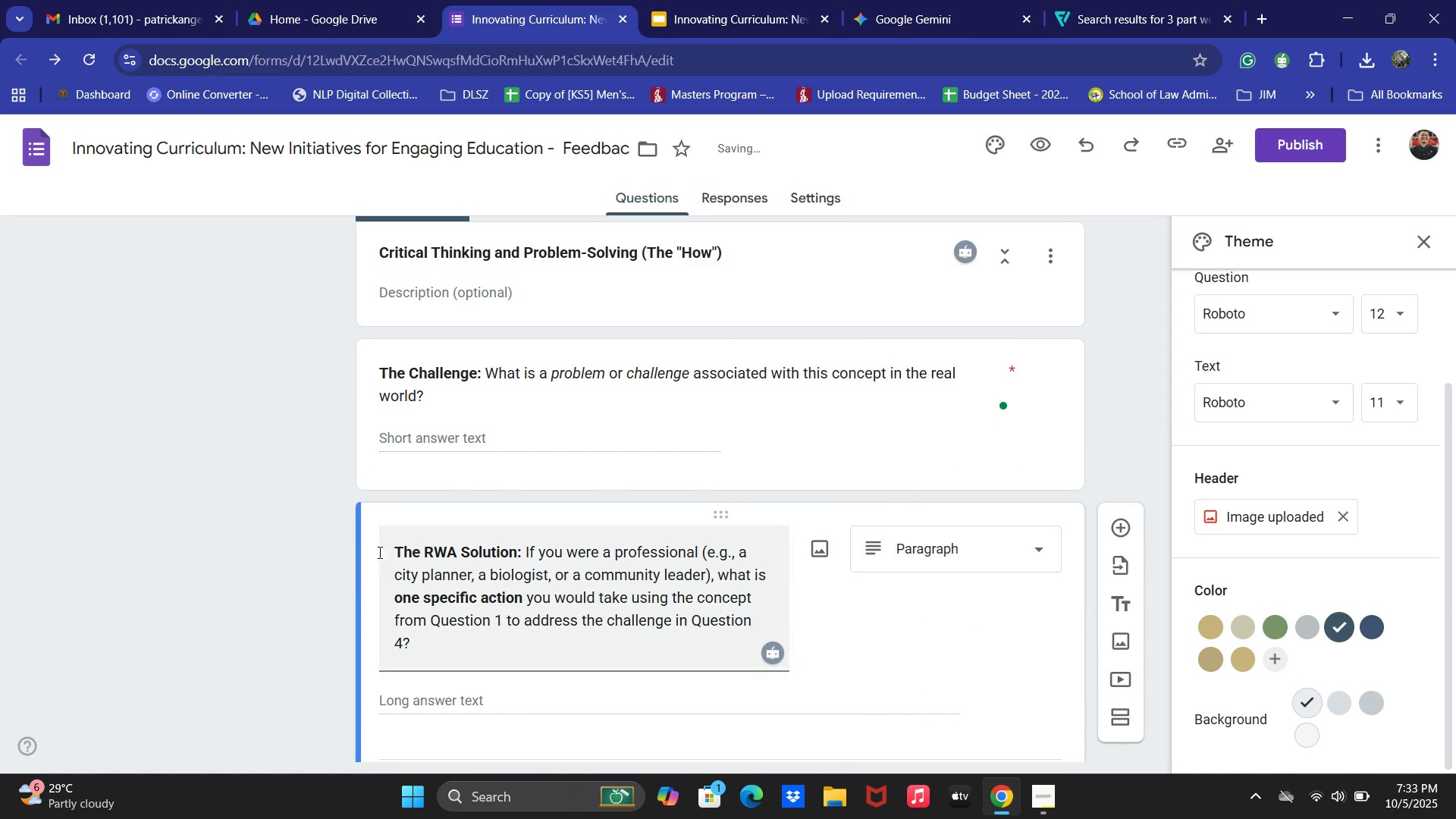 
scroll: coordinate [935, 632], scroll_direction: down, amount: 3.0
 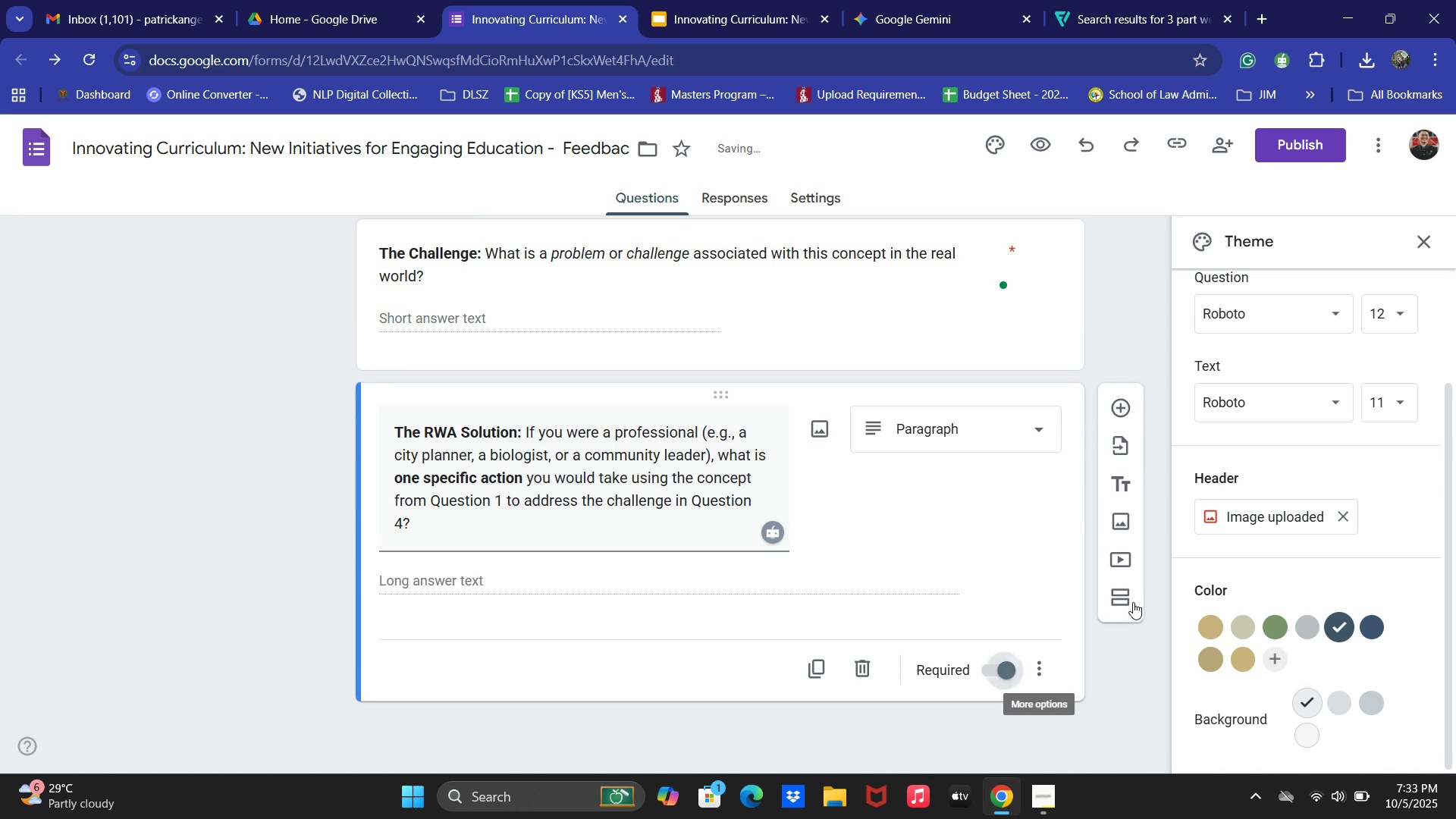 
double_click([1117, 598])
 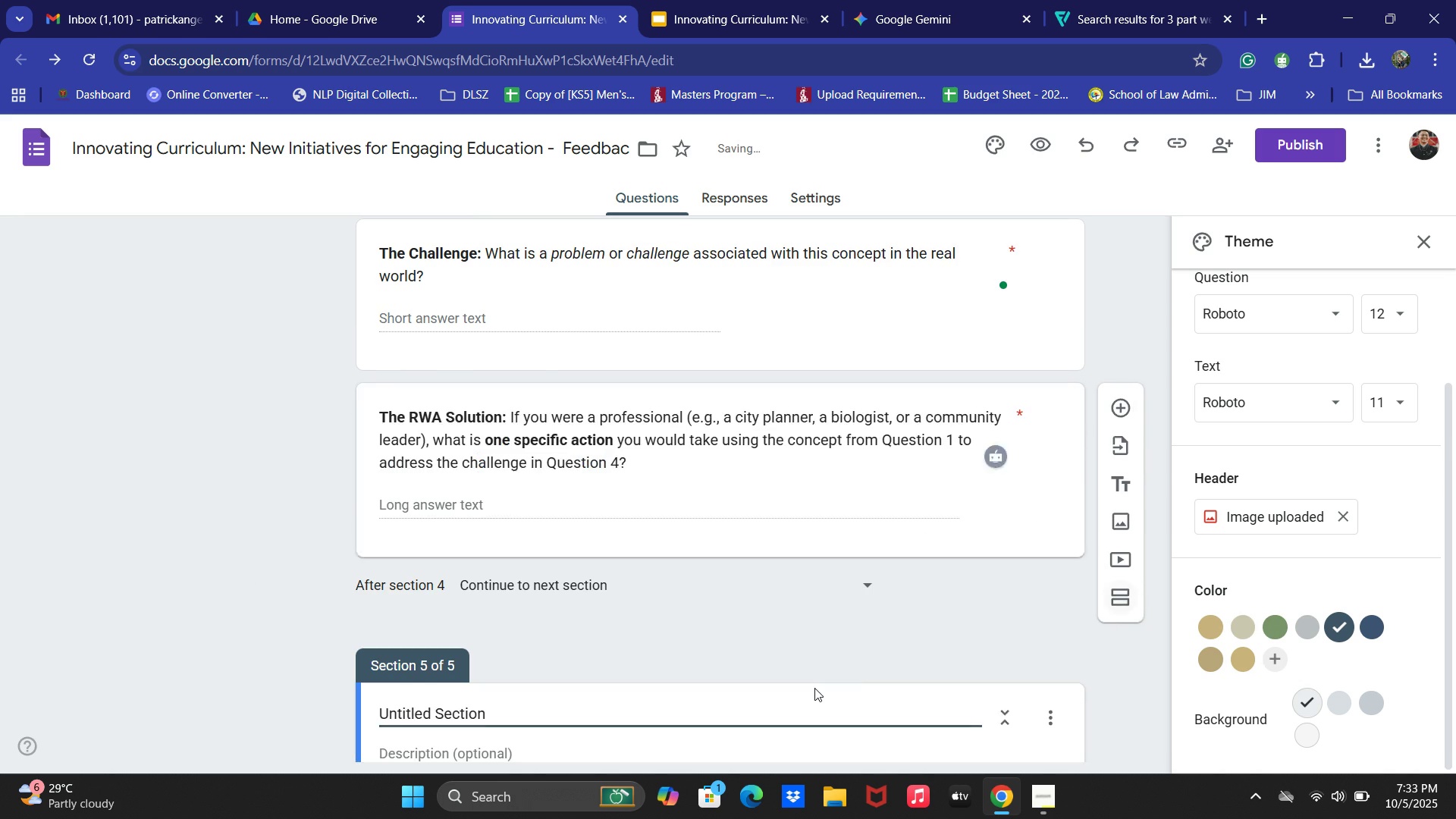 
scroll: coordinate [726, 560], scroll_direction: down, amount: 4.0
 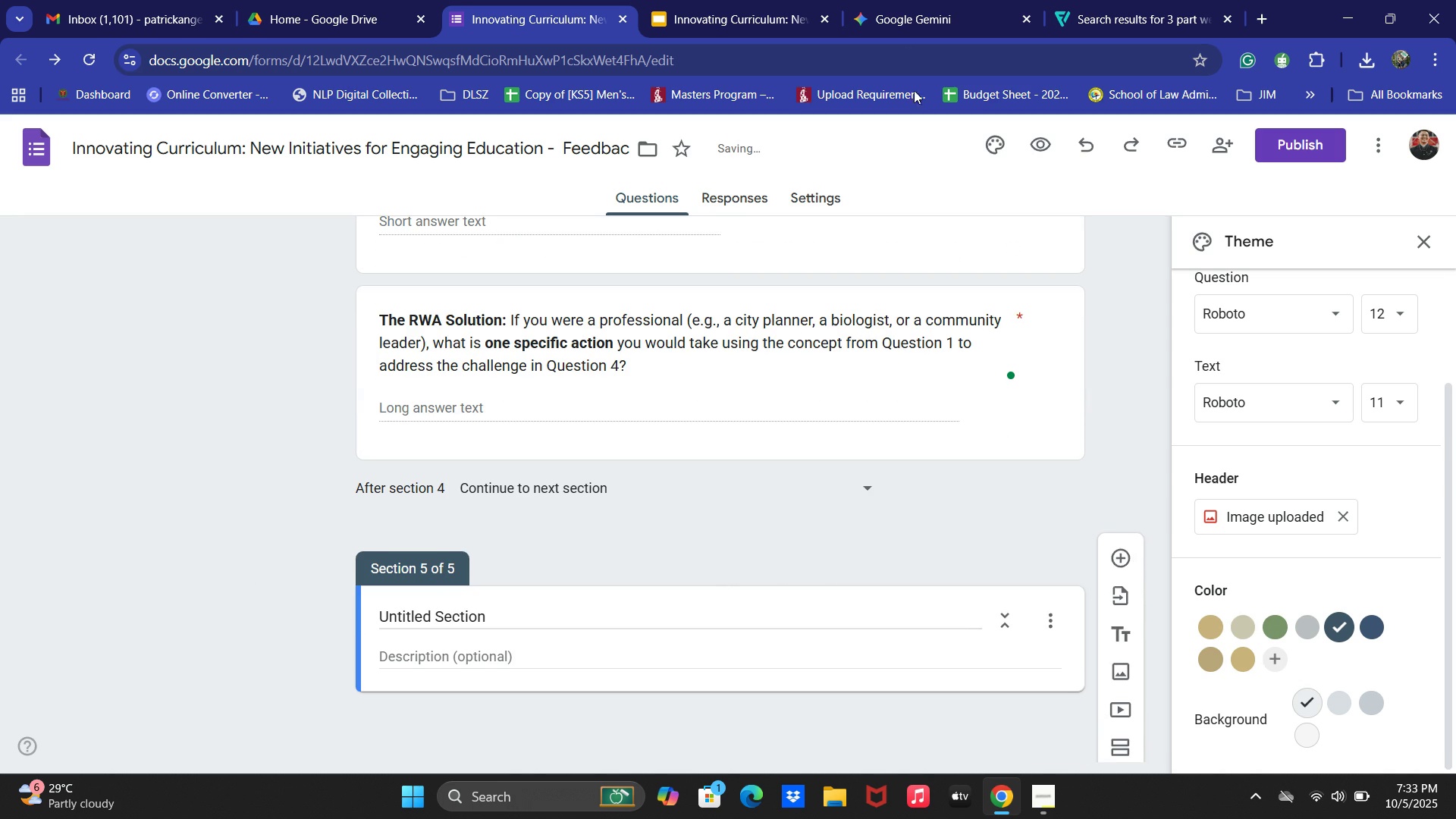 
left_click([881, 0])
 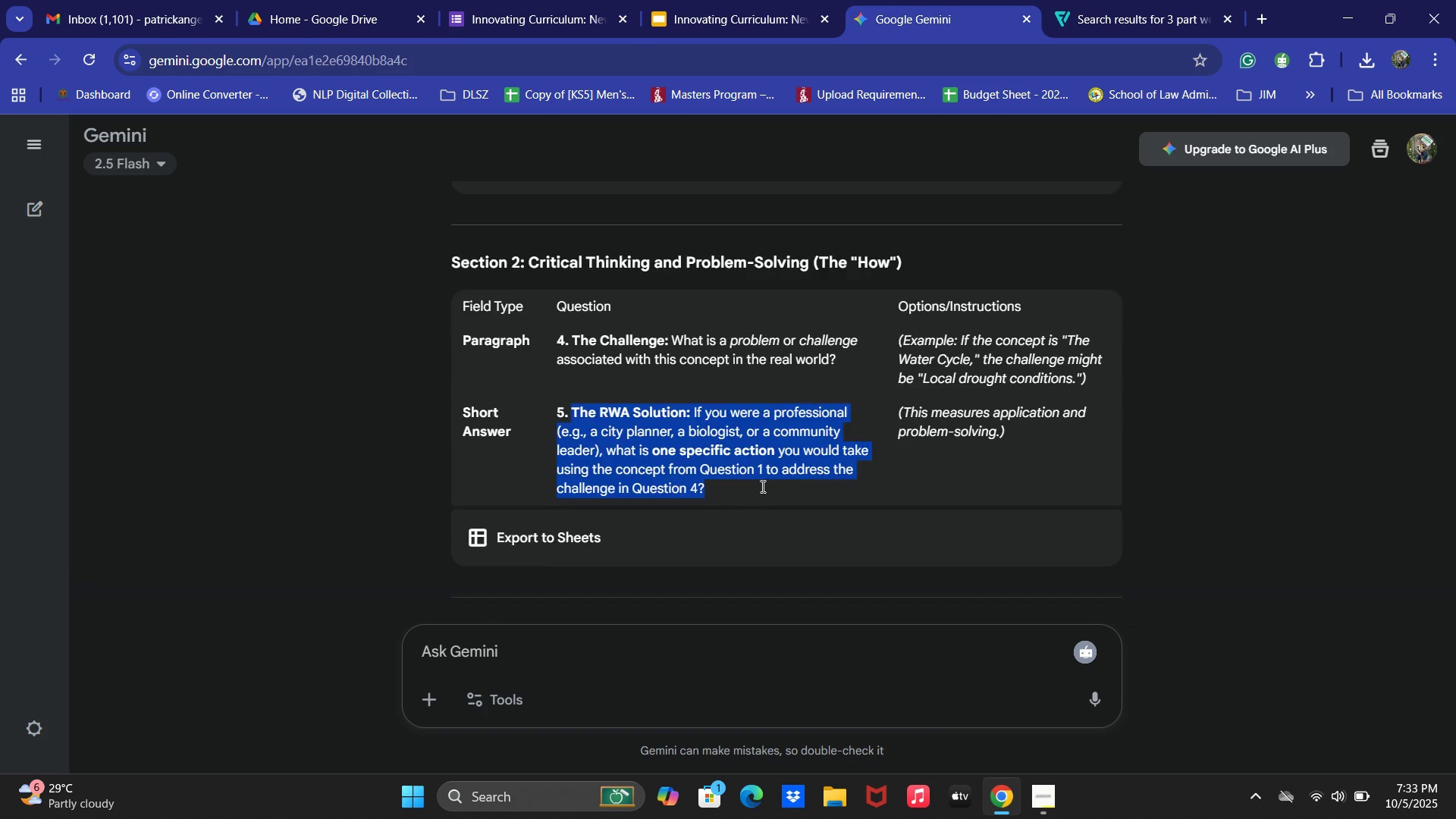 
scroll: coordinate [668, 503], scroll_direction: down, amount: 4.0